 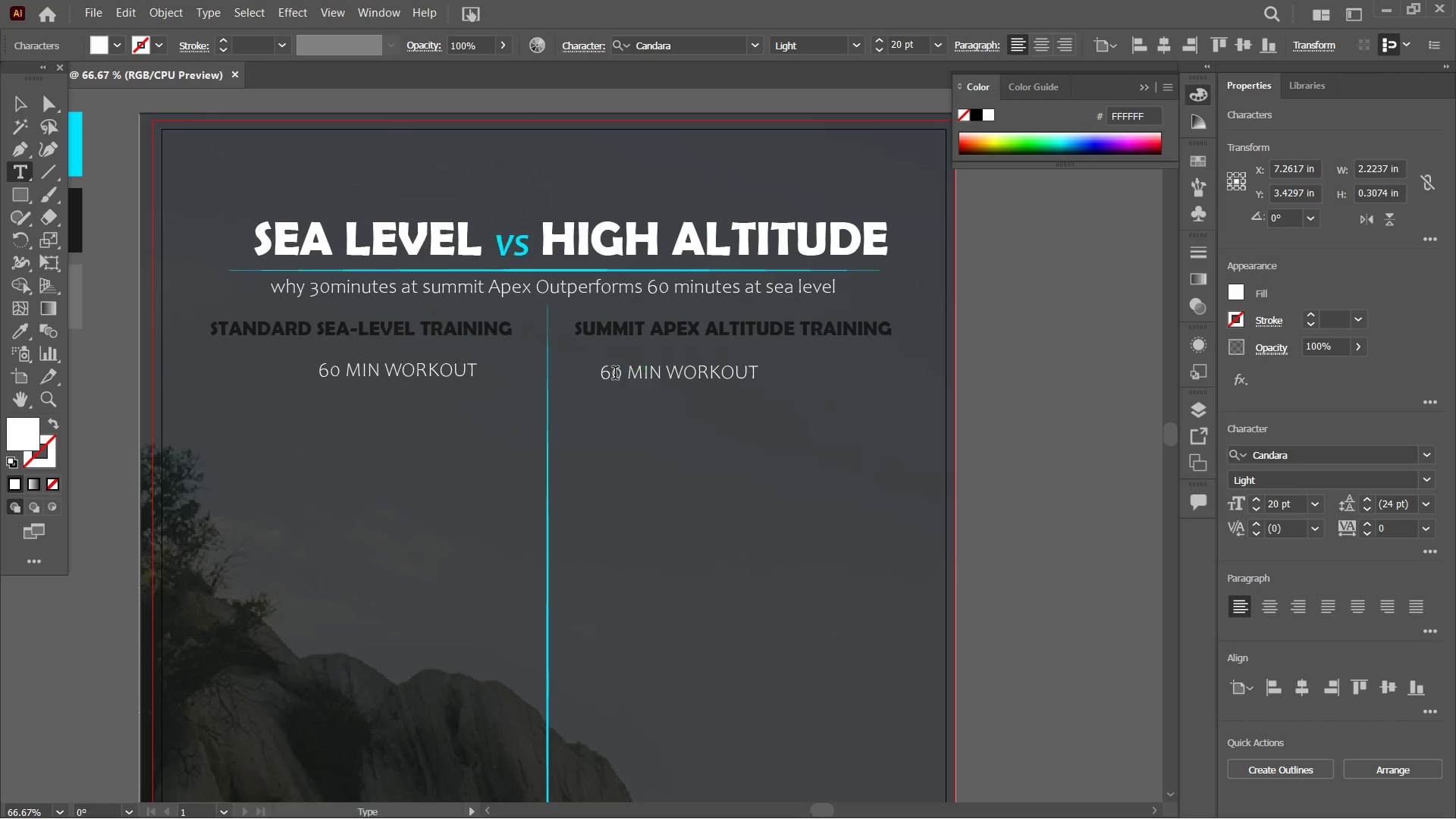 
left_click_drag(start_coordinate=[620, 375], to_coordinate=[594, 371])
 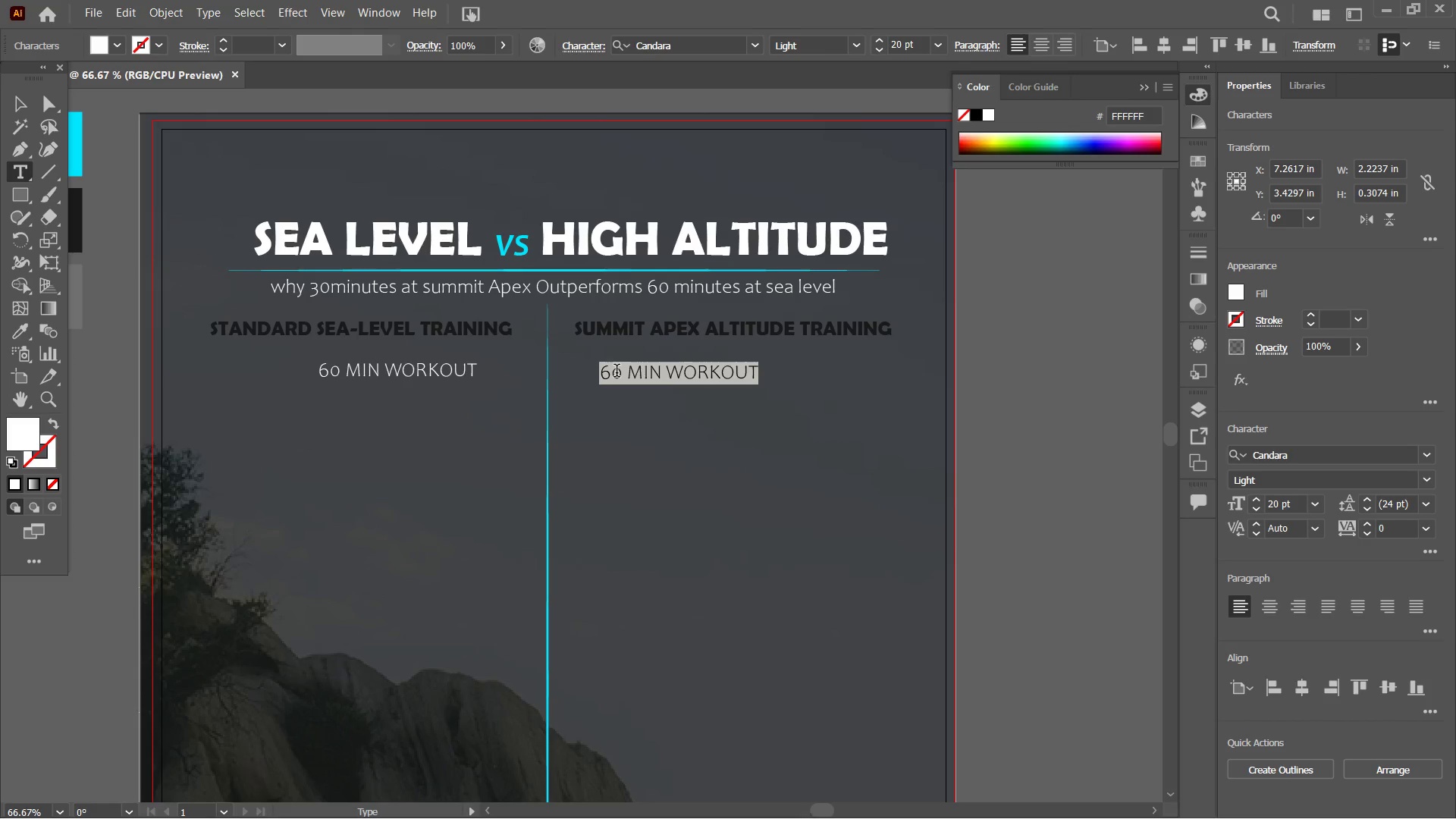 
left_click([617, 372])
 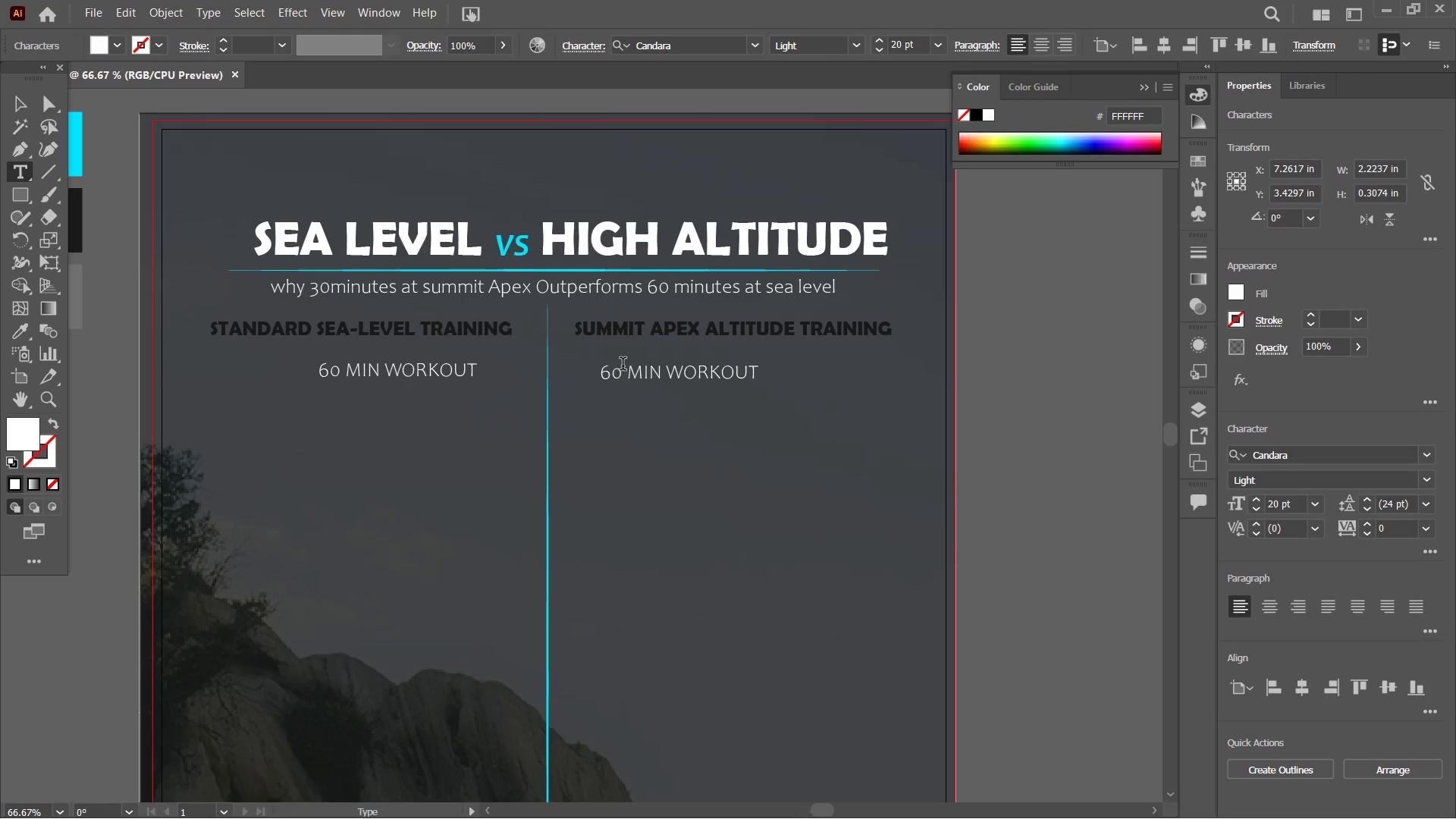 
key(Backspace)
 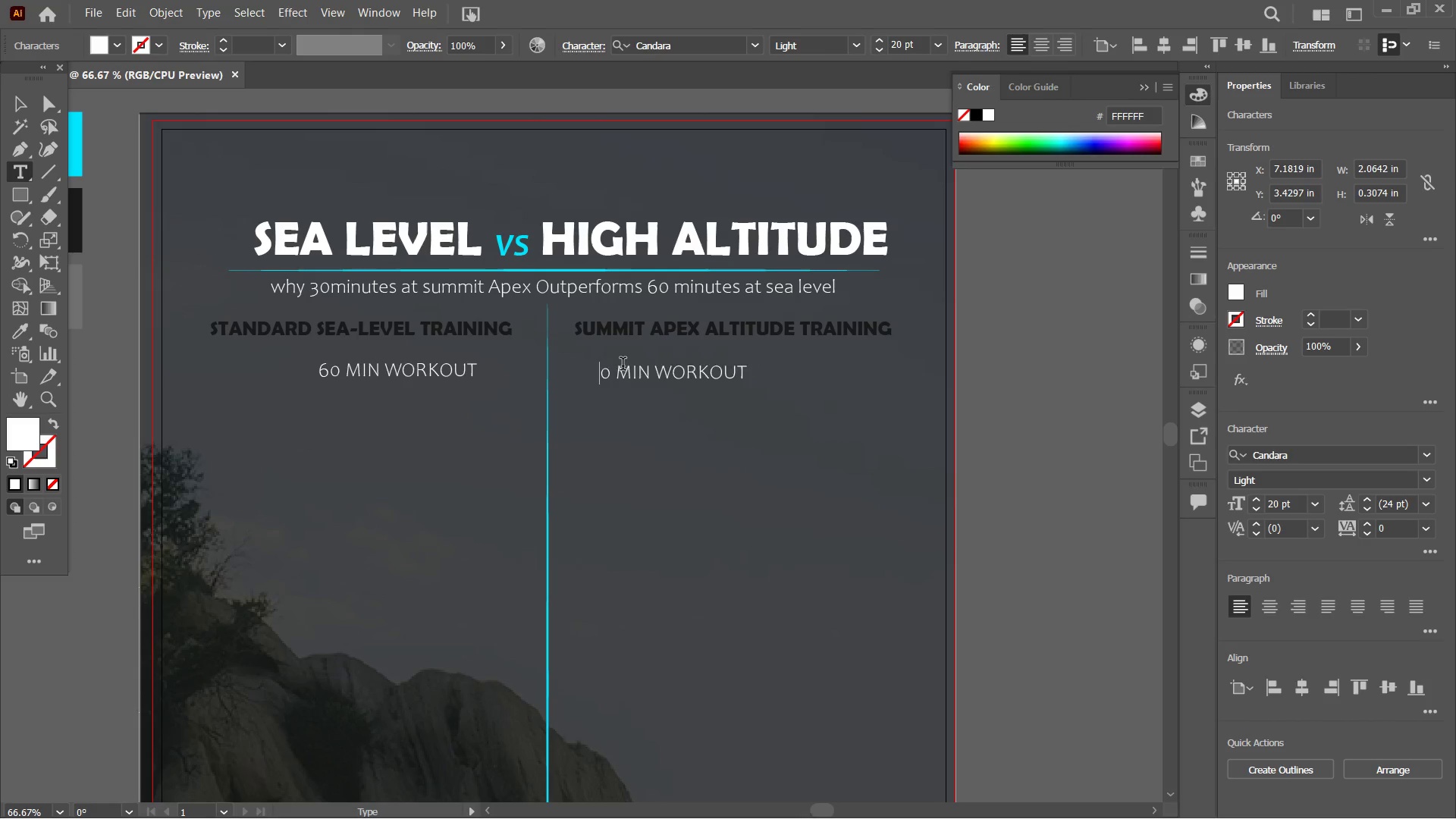 
key(Numpad3)
 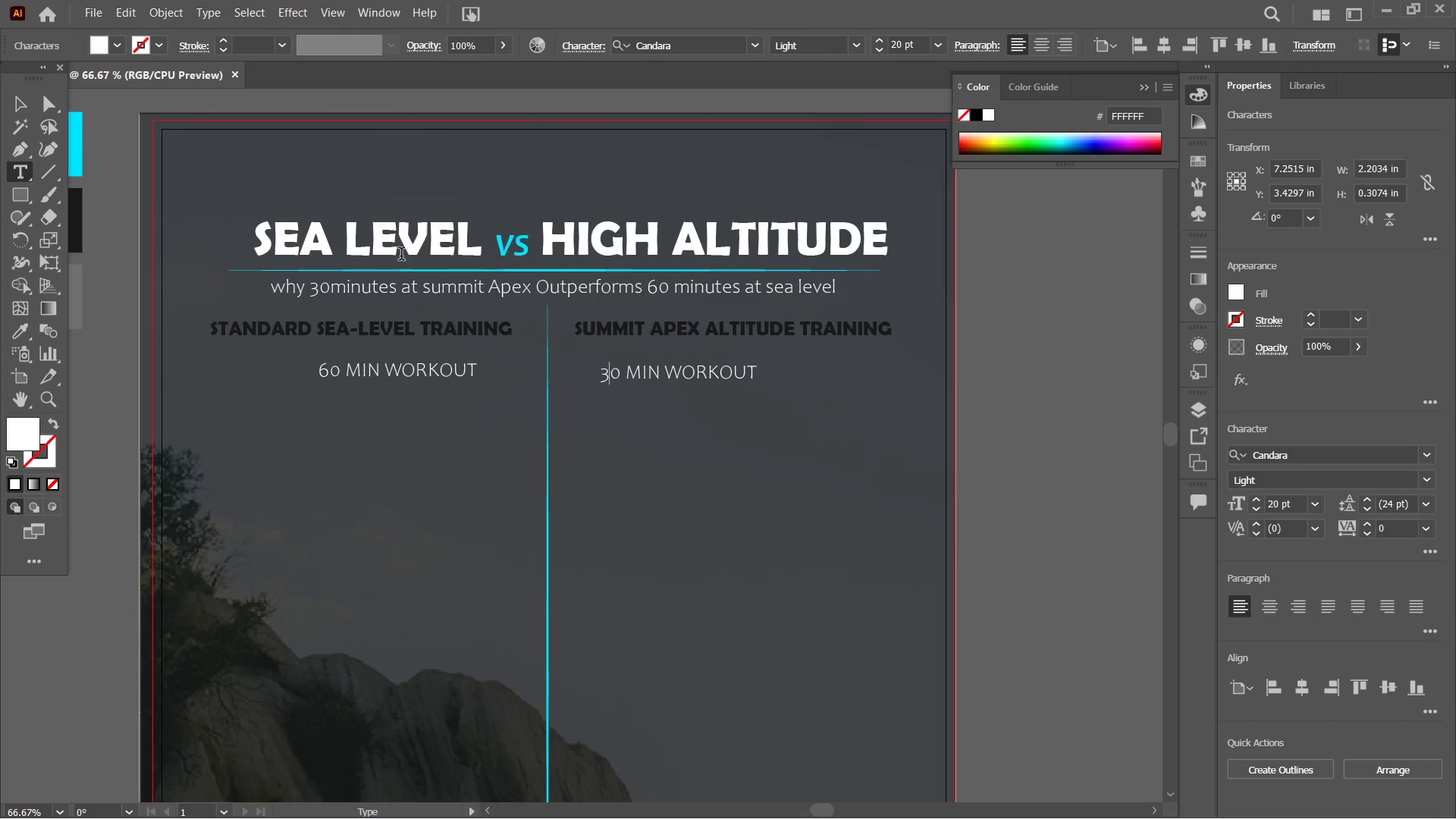 
left_click([10, 95])
 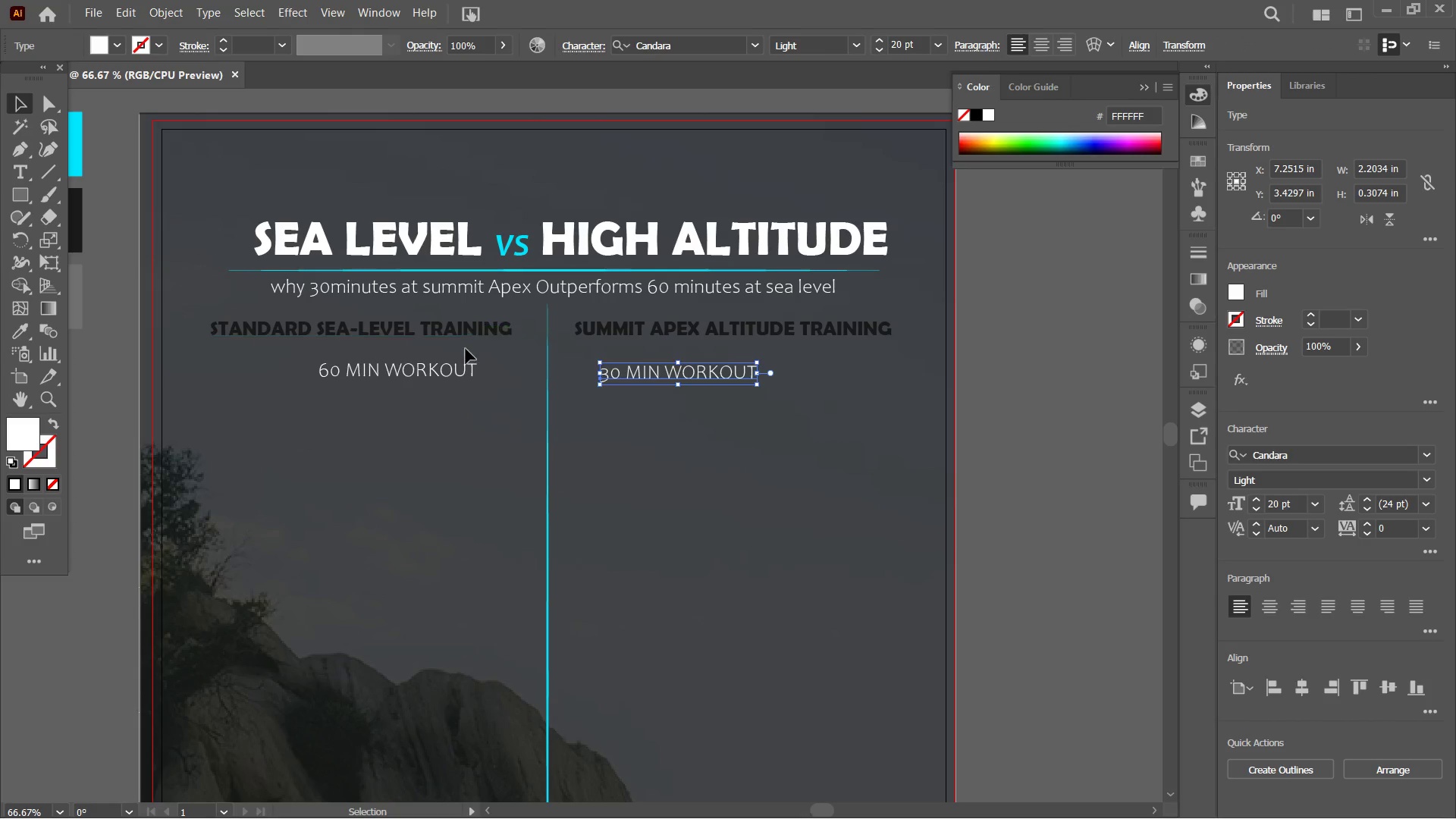 
left_click([462, 364])
 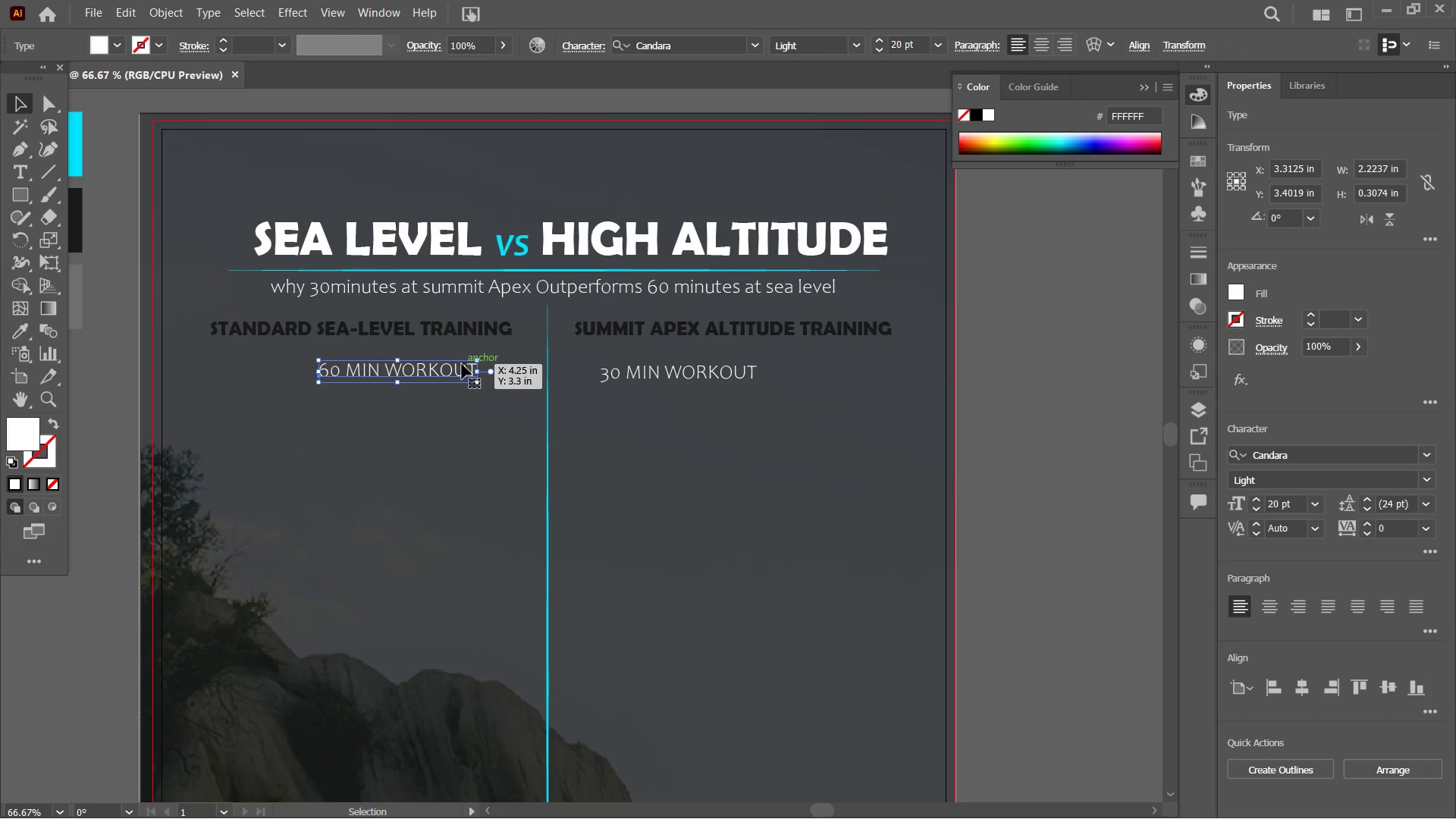 
hold_key(key=ShiftLeft, duration=1.48)
 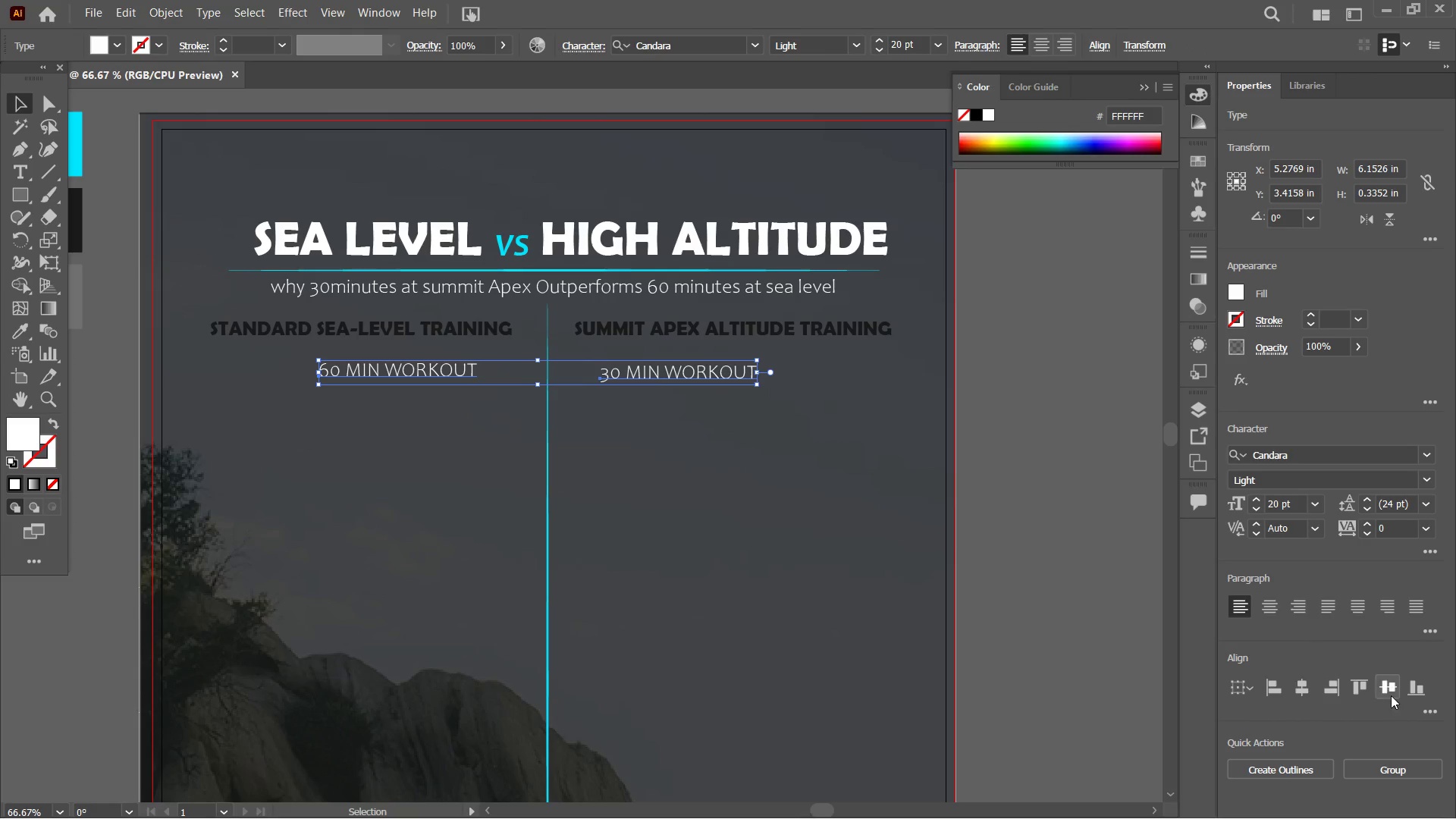 
left_click([1392, 695])
 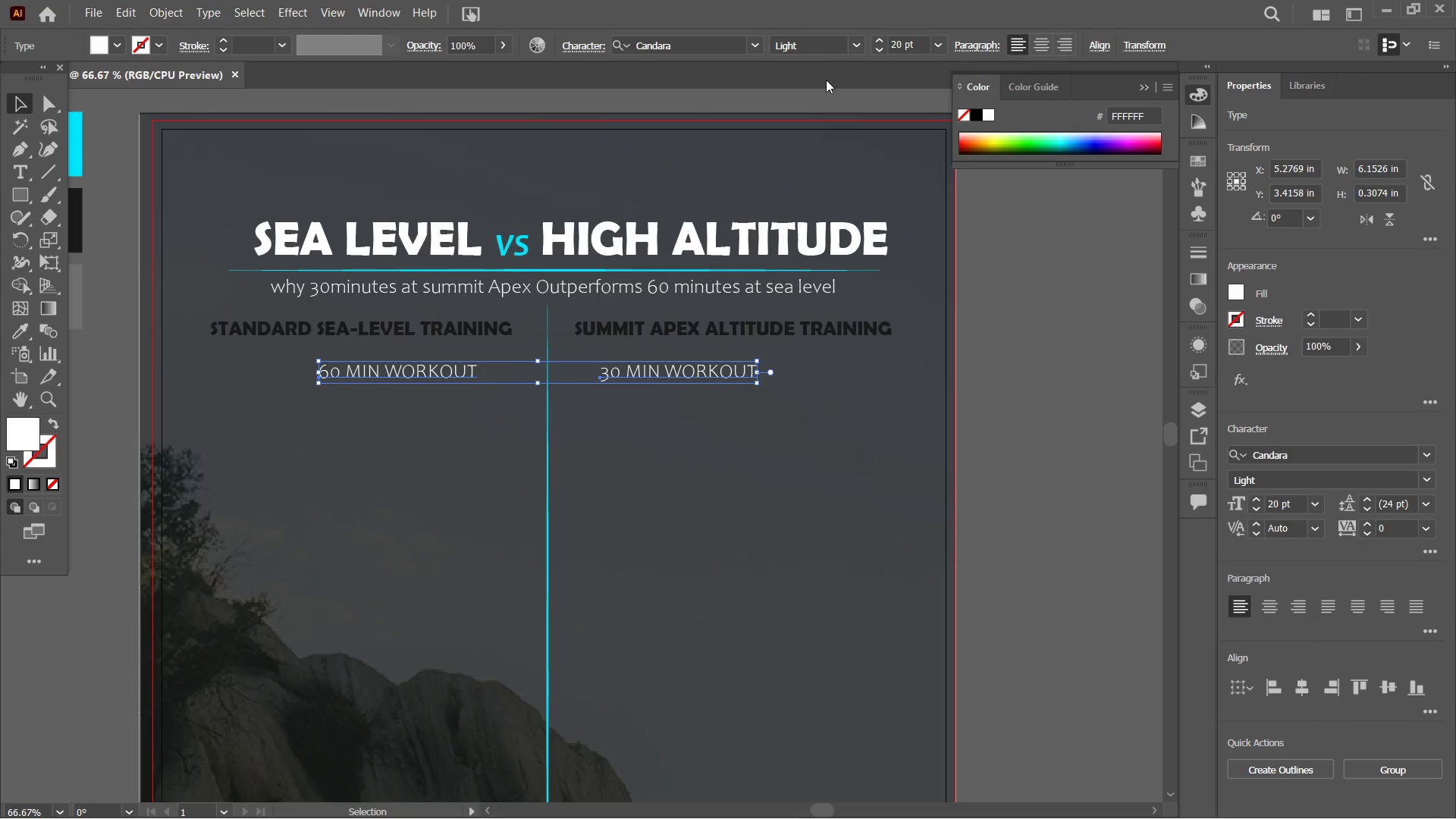 
left_click([852, 48])
 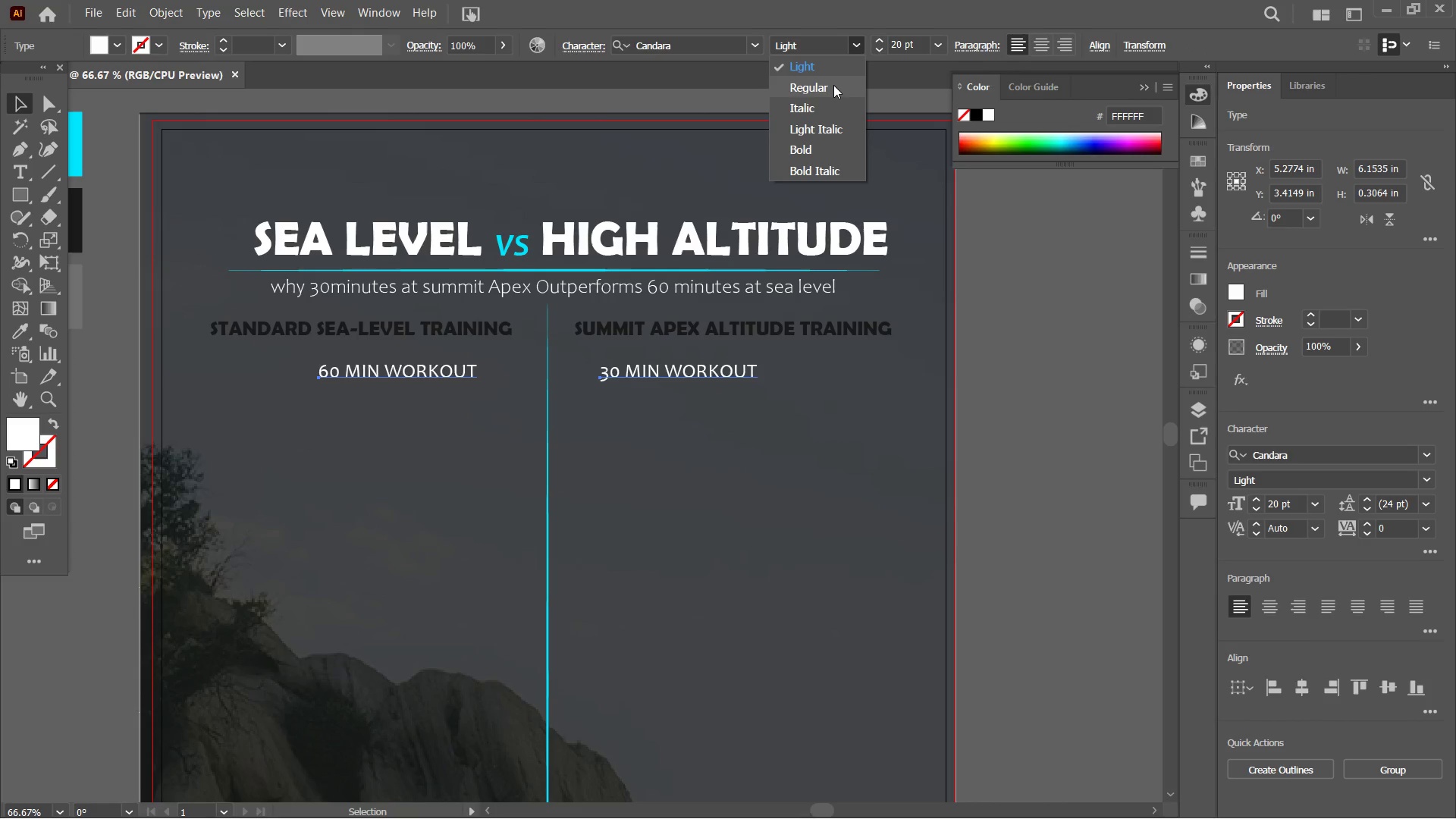 
left_click([833, 85])
 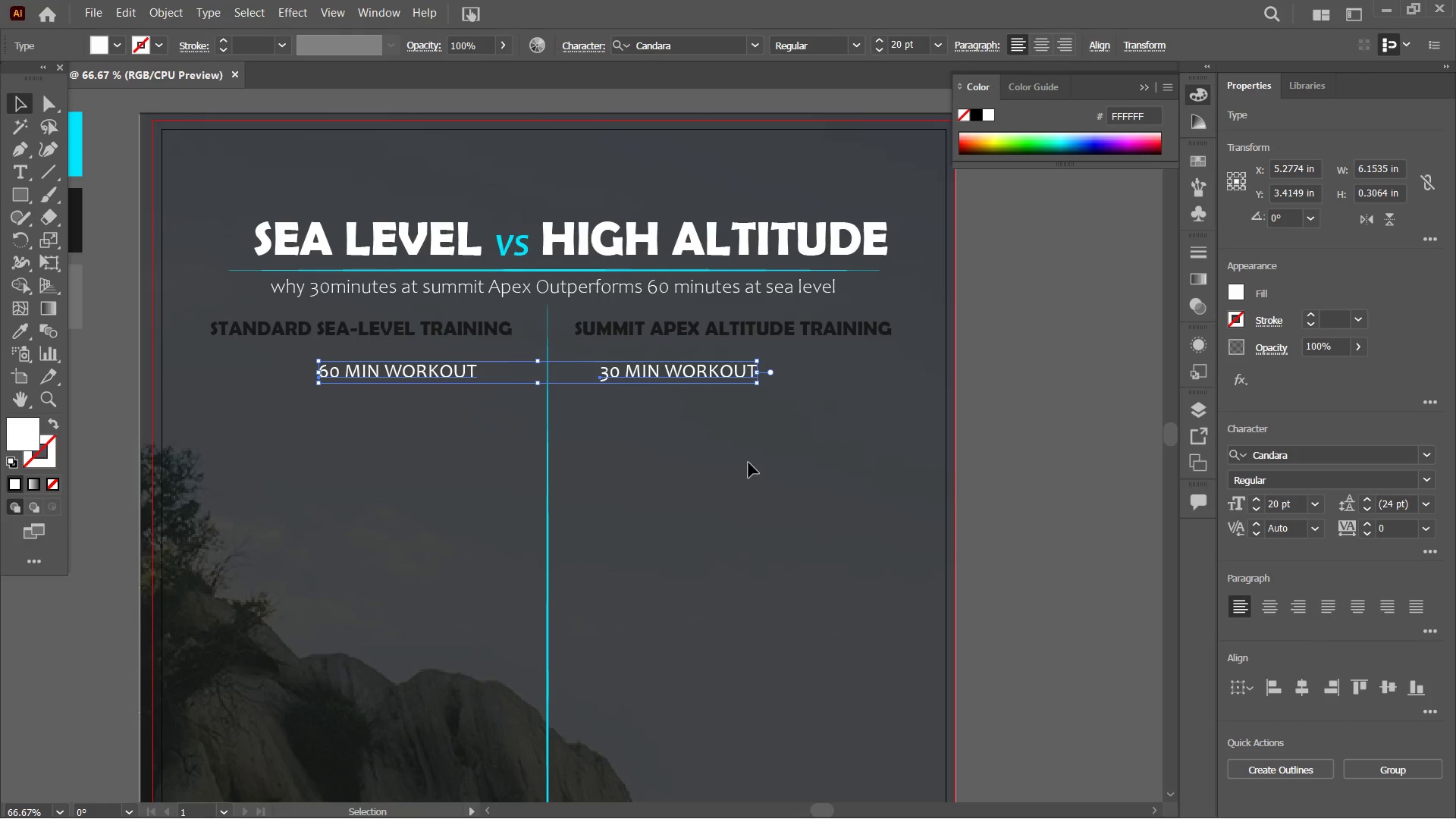 
key(Control+C)
 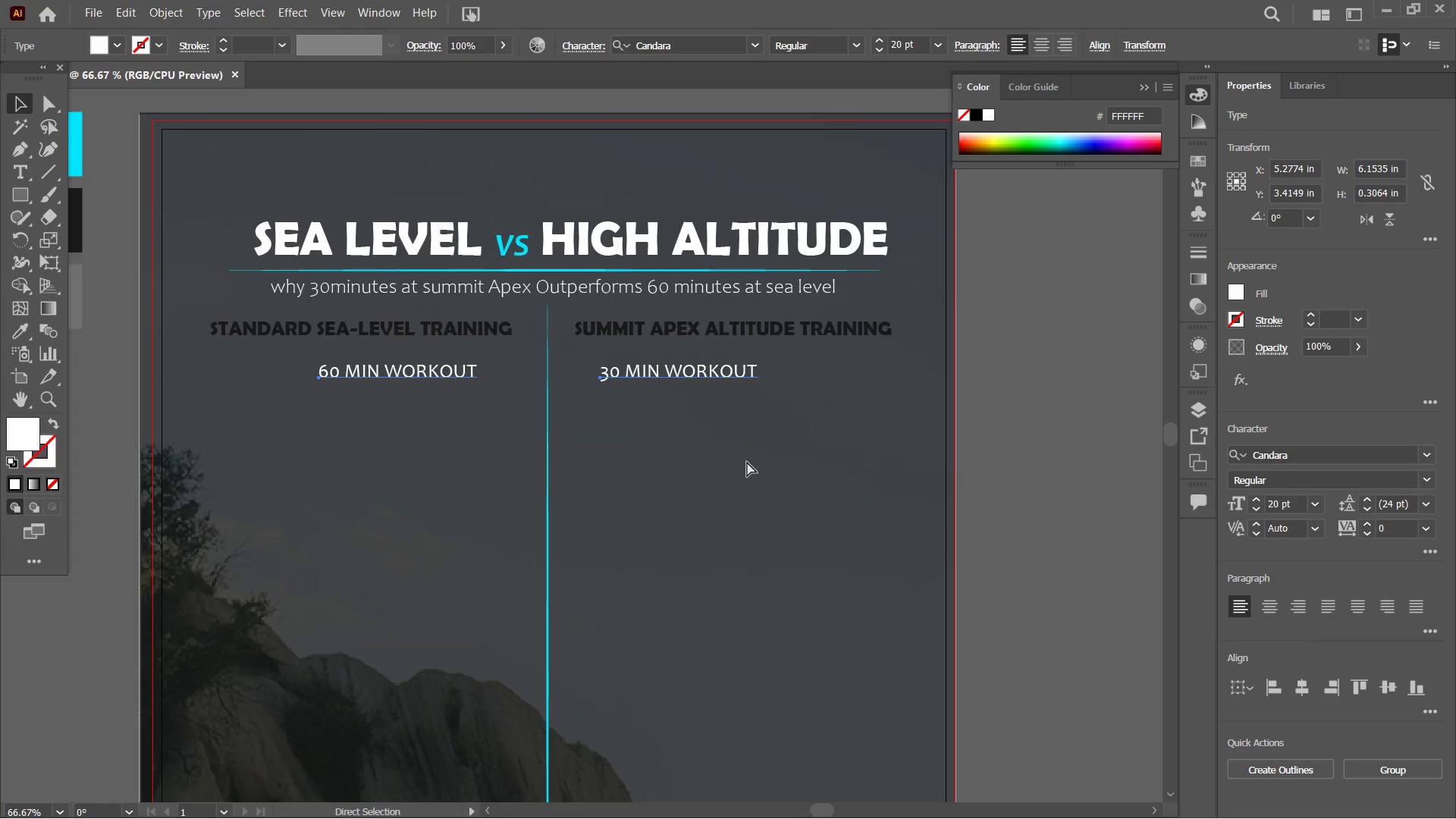 
key(Control+V)
 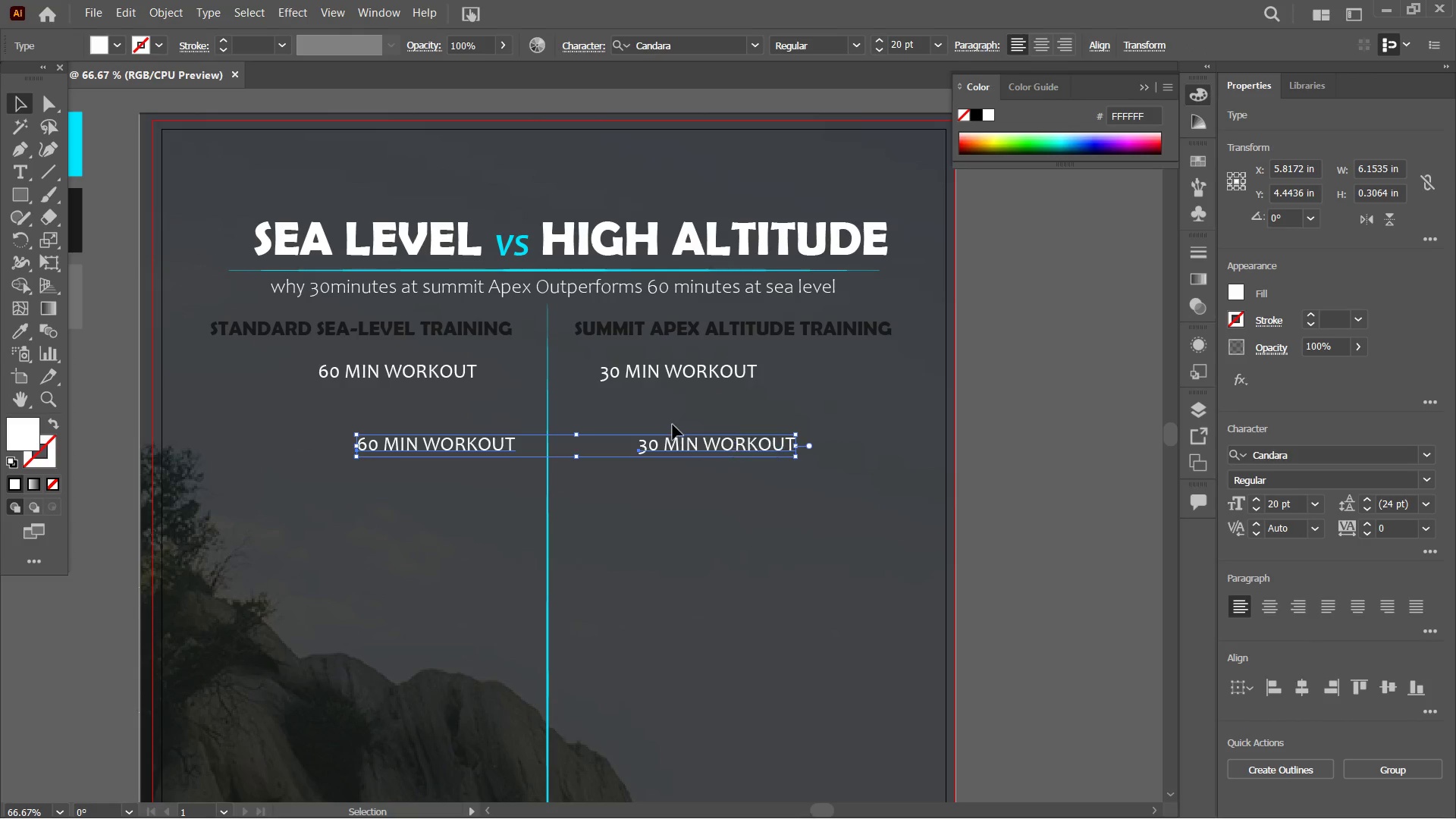 
left_click_drag(start_coordinate=[674, 443], to_coordinate=[640, 433])
 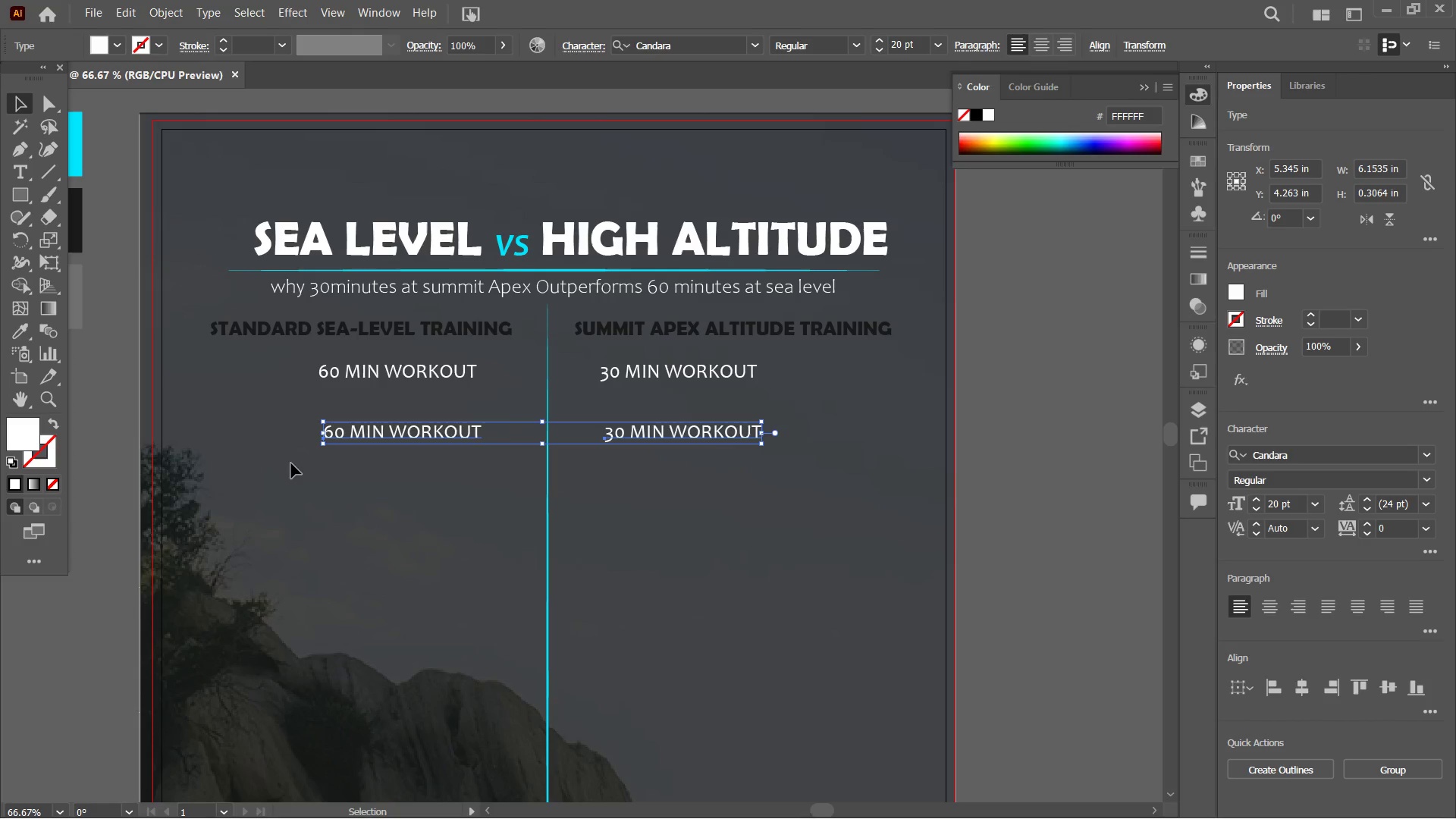 
left_click([290, 508])
 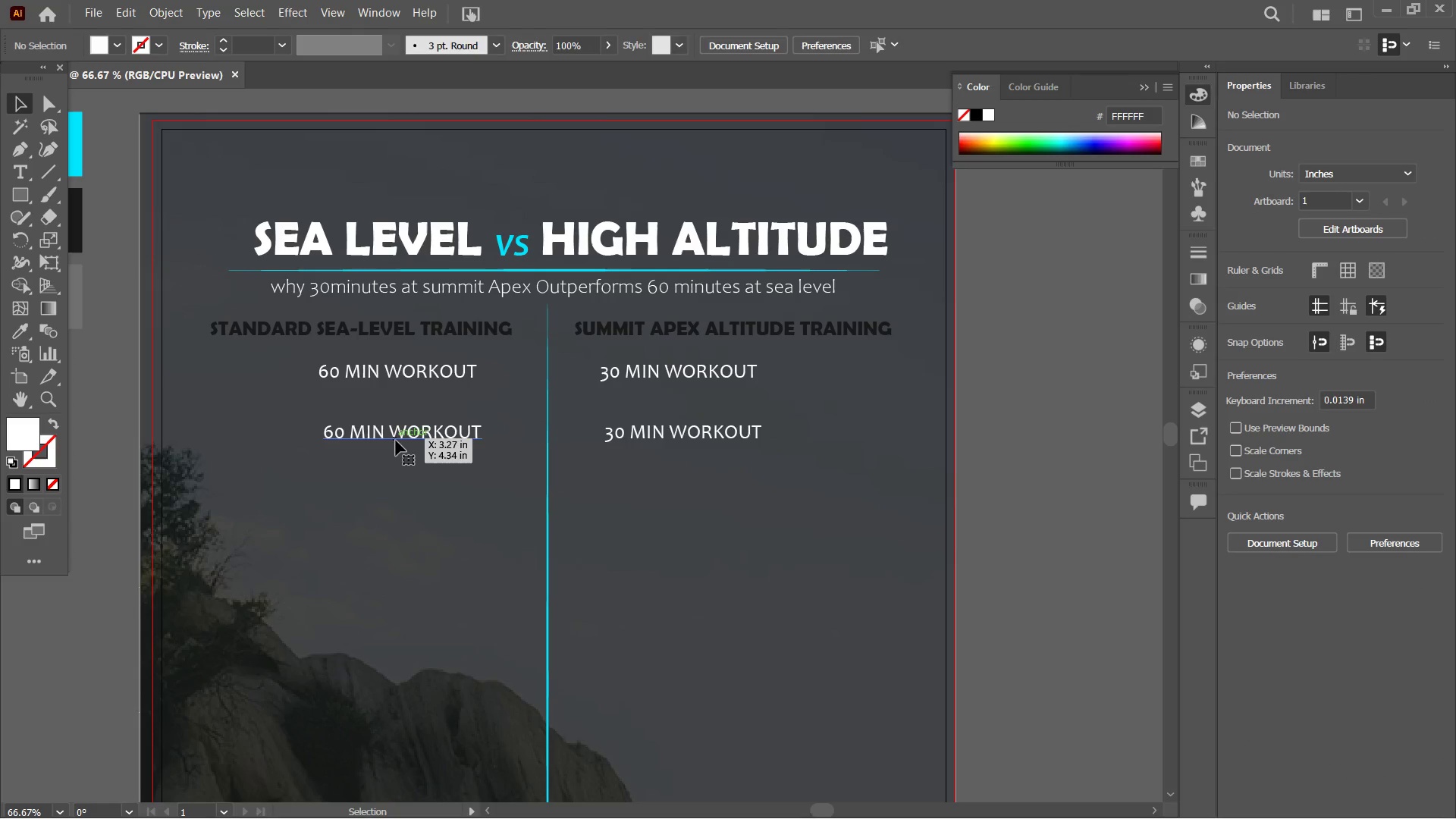 
double_click([396, 441])
 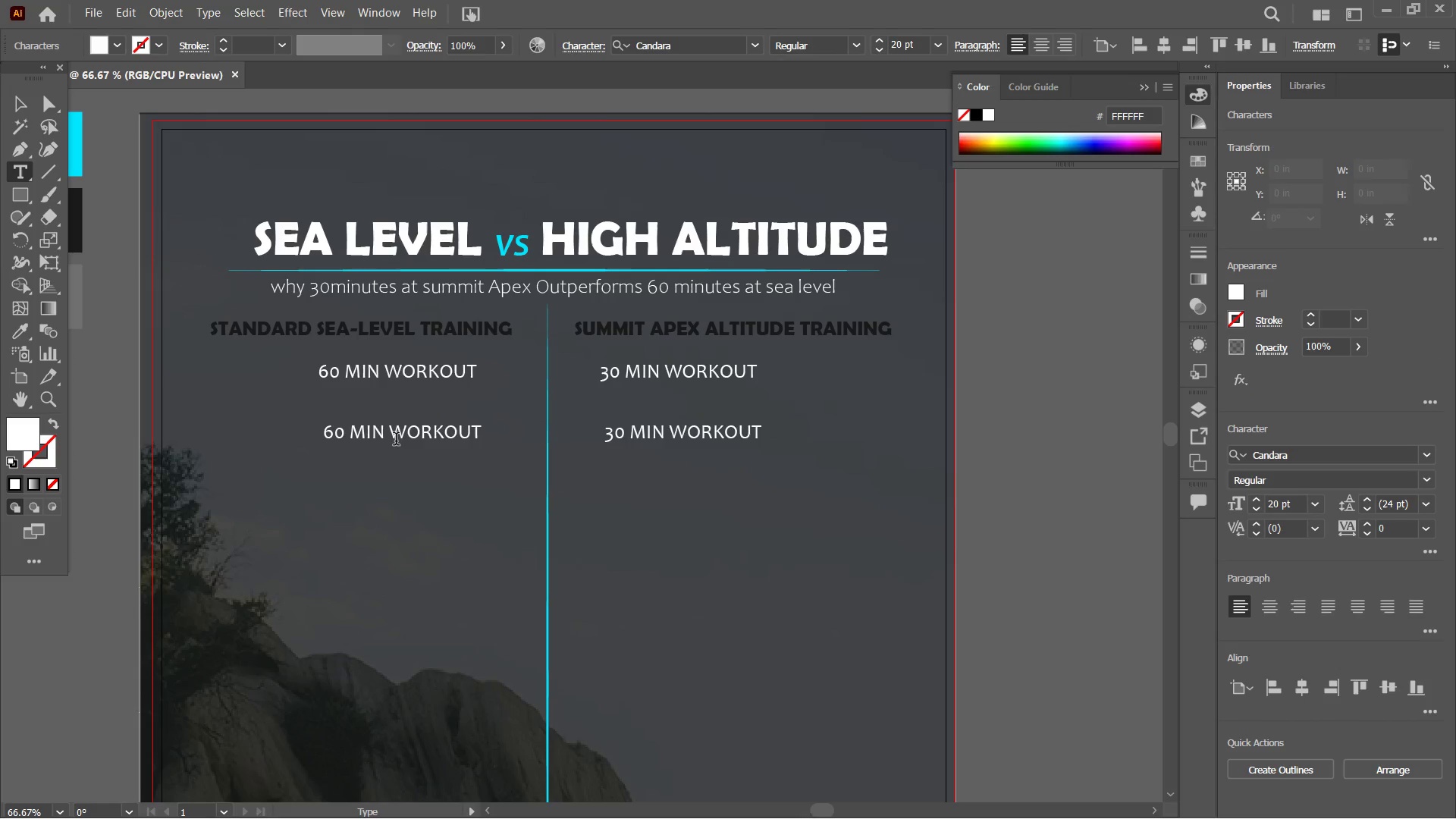 
triple_click([396, 441])
 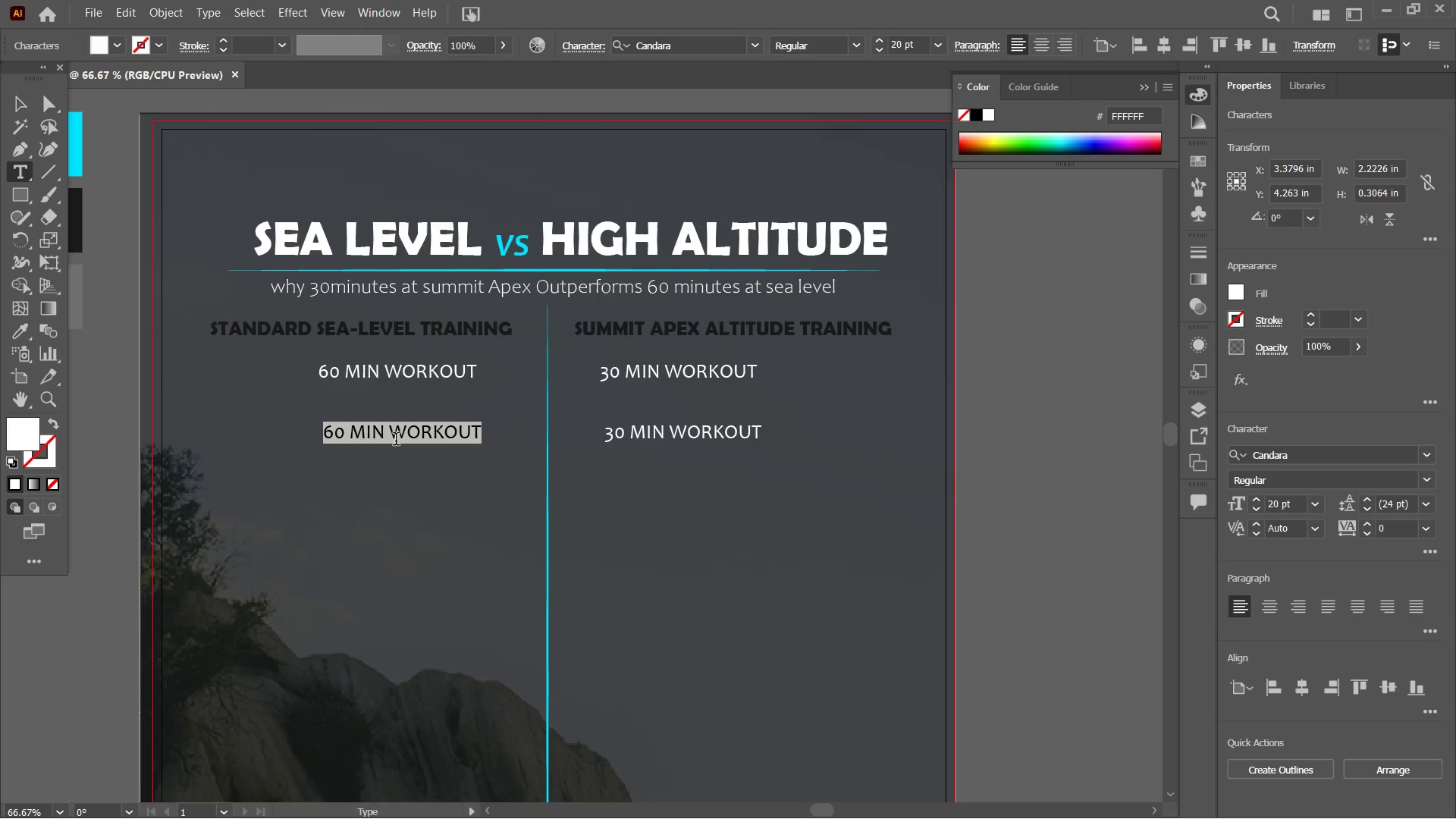 
type(Standard b)
key(Backspace)
type(Burn)
 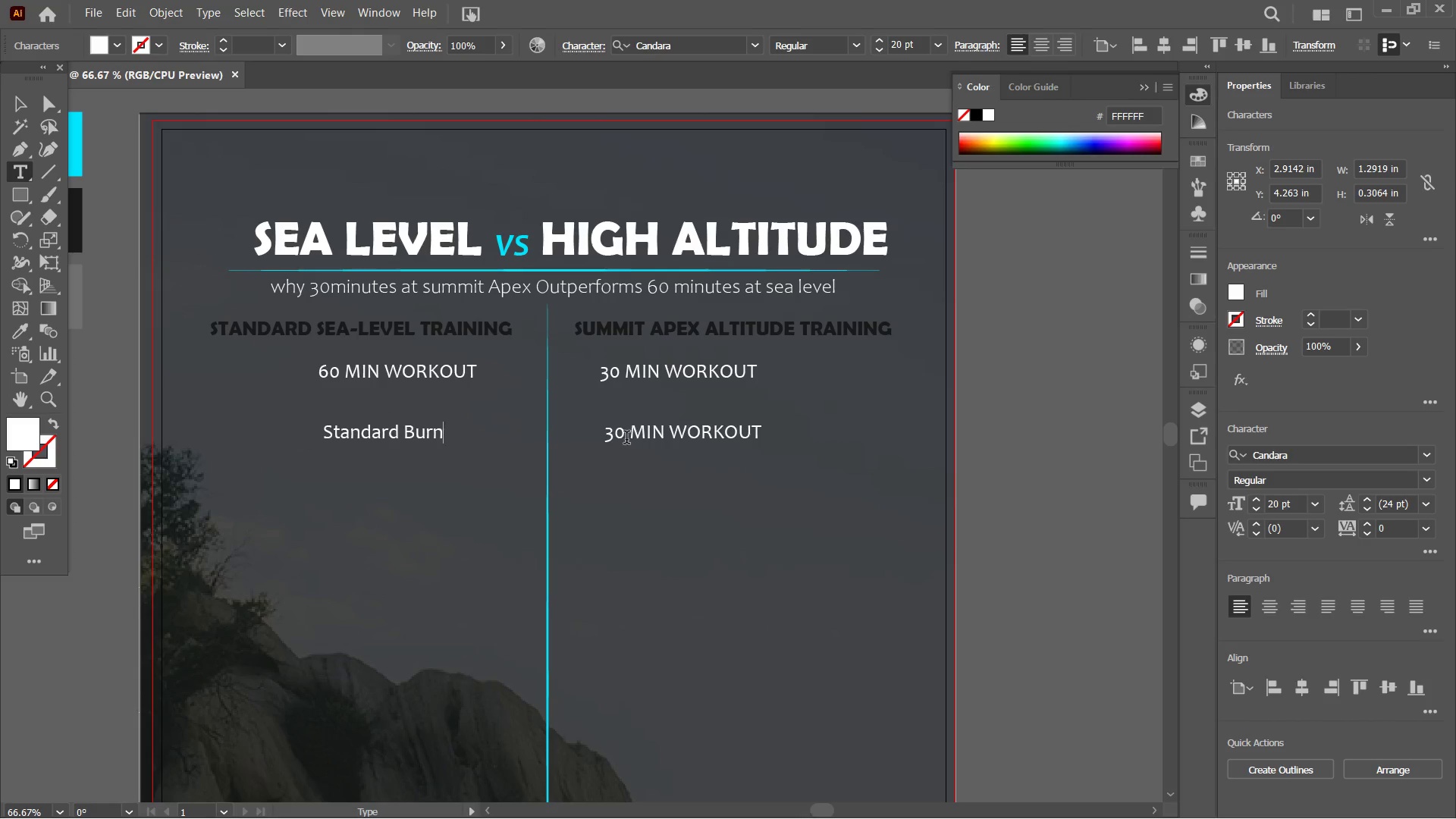 
left_click_drag(start_coordinate=[611, 439], to_coordinate=[811, 428])
 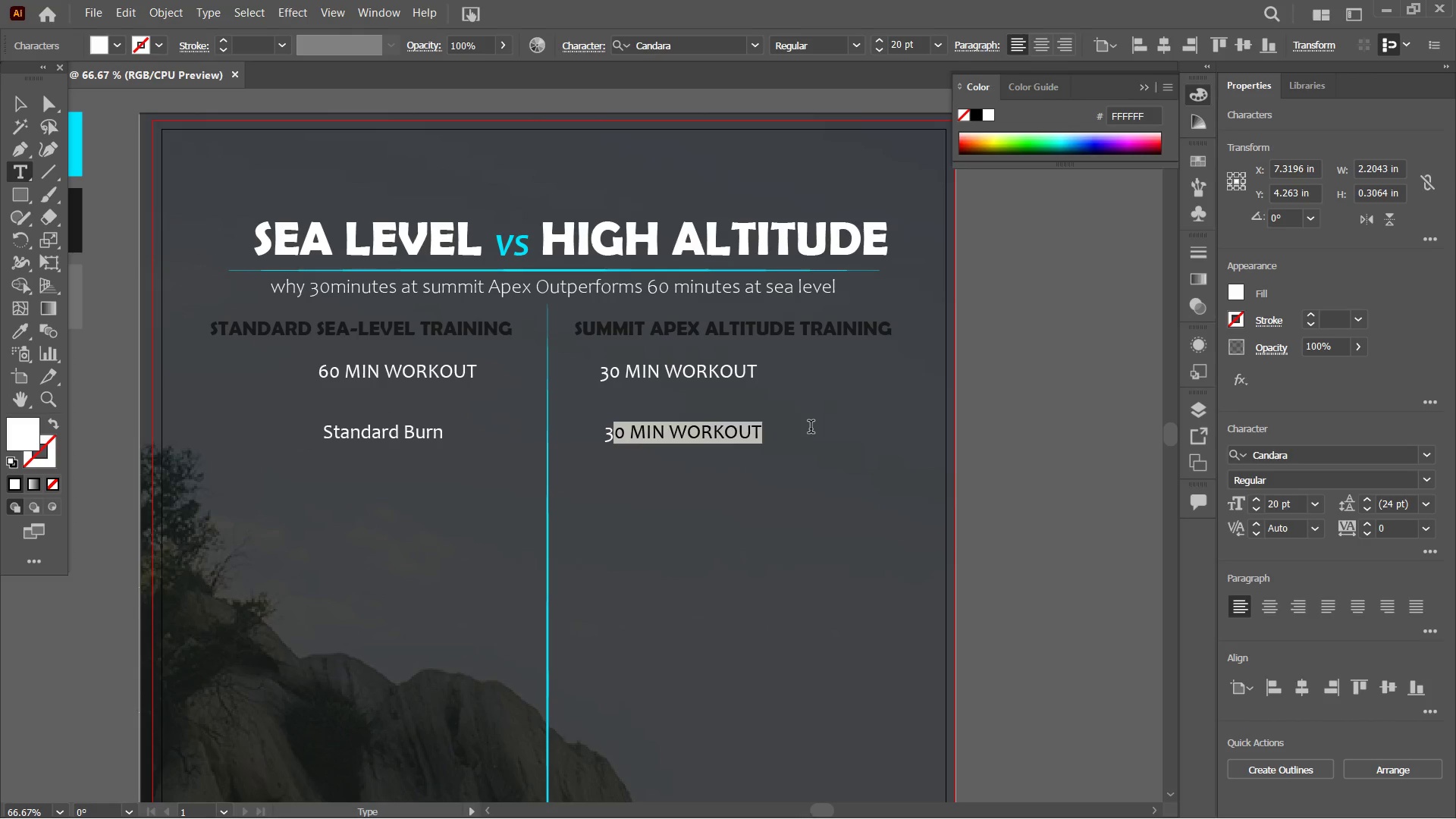 
key(Backspace)
 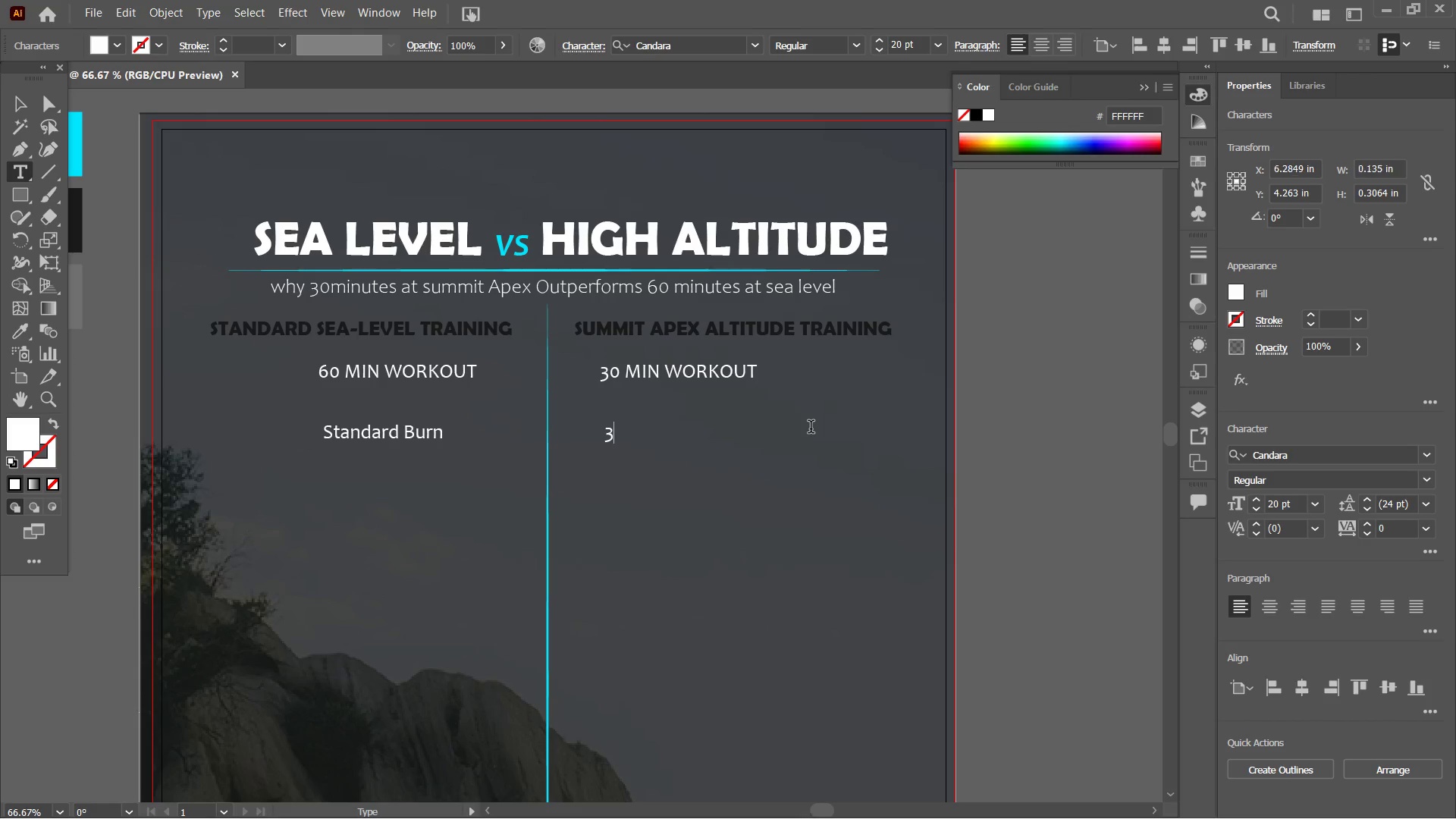 
key(Backspace)
 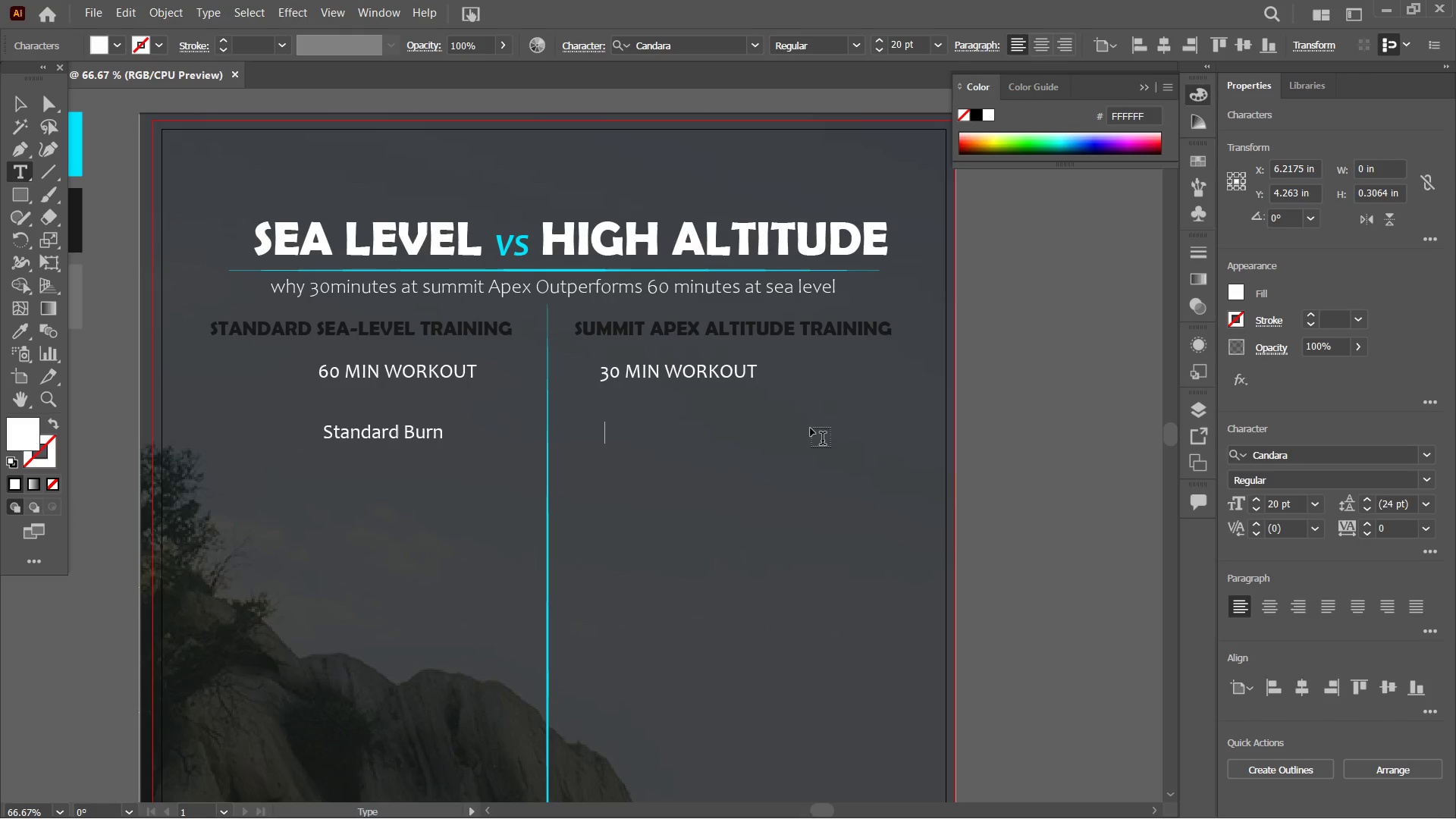 
hold_key(key=CapsLock, duration=0.36)
 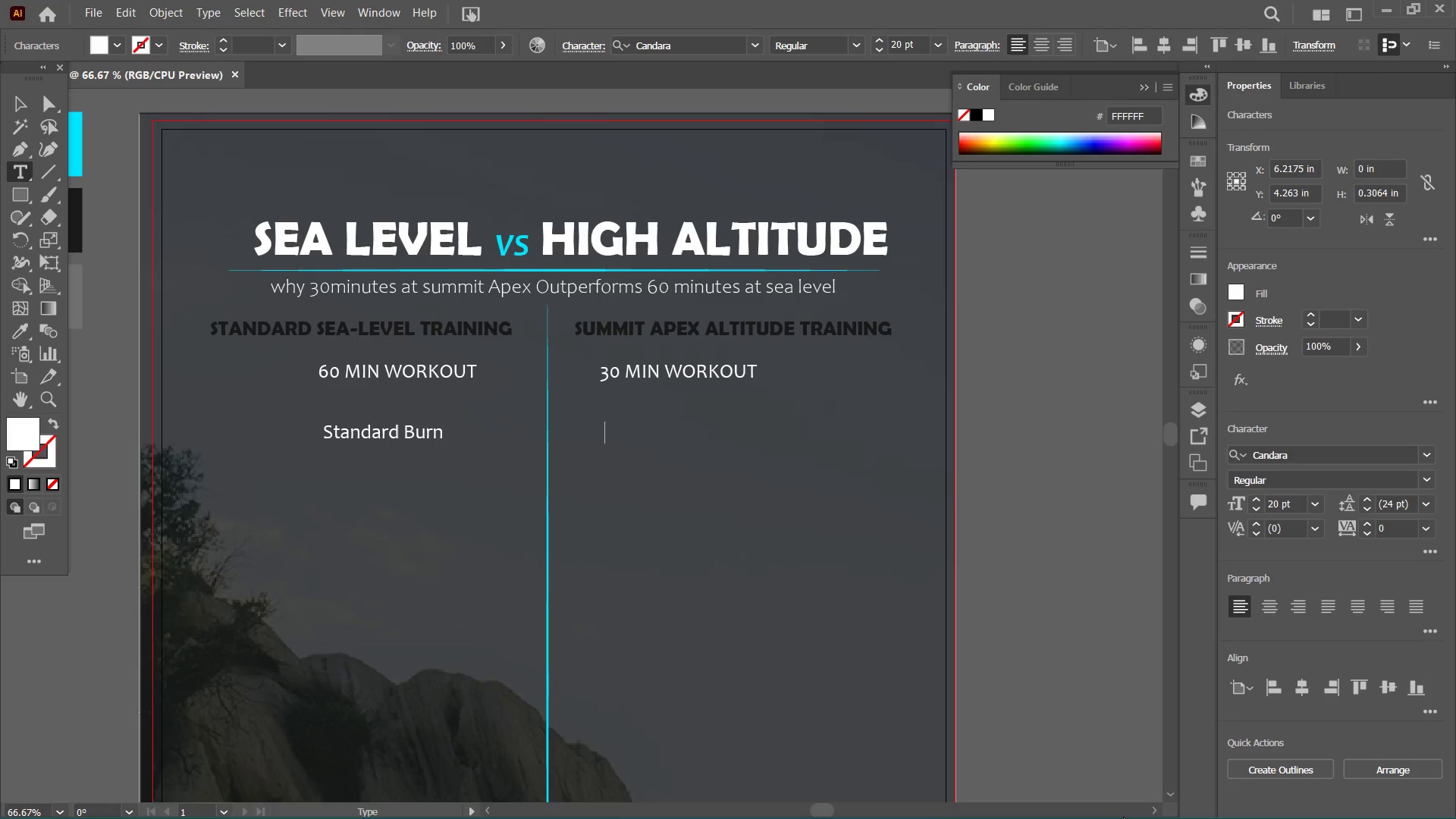 
wait(5.17)
 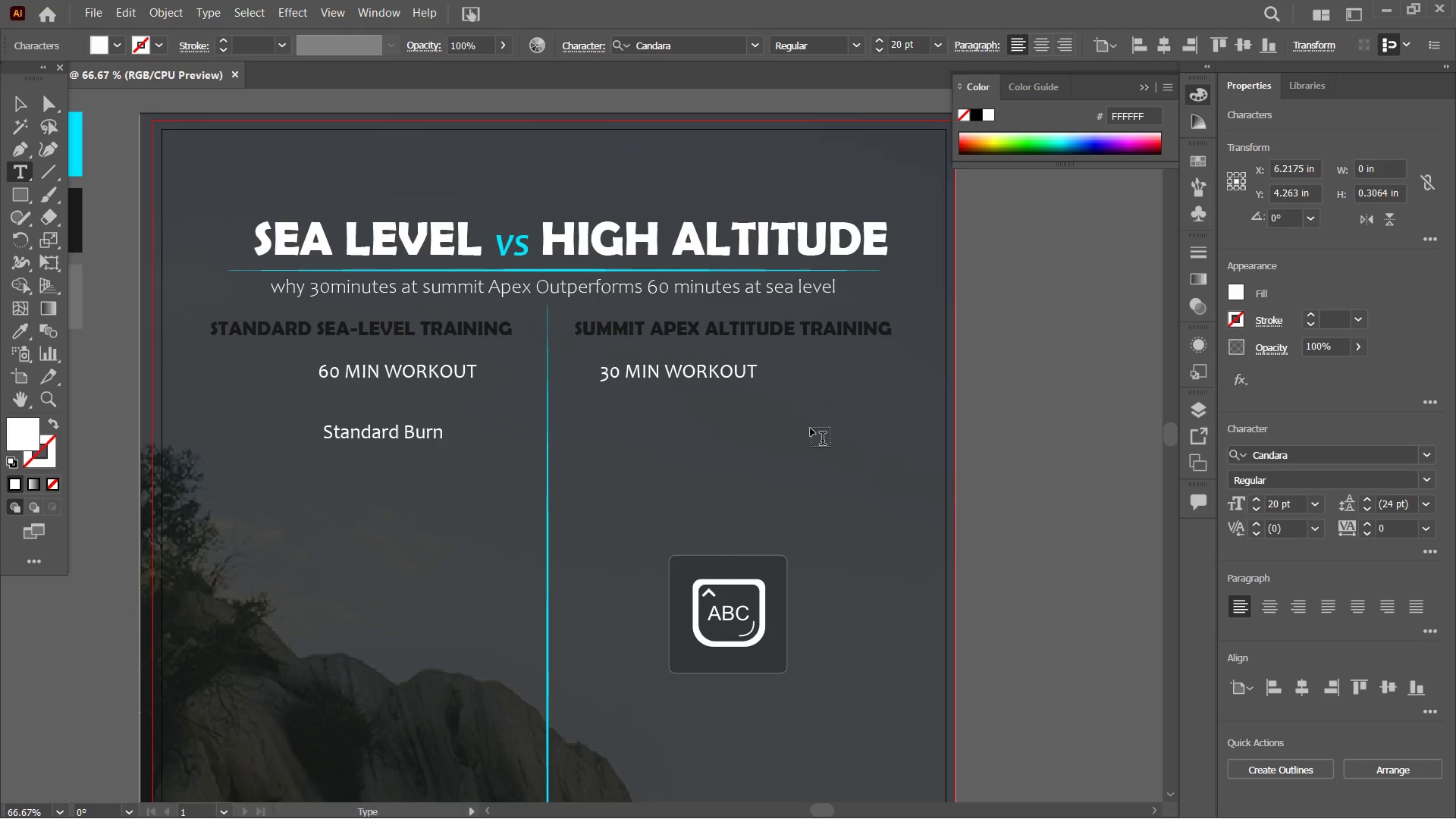 
left_click([1067, 802])